 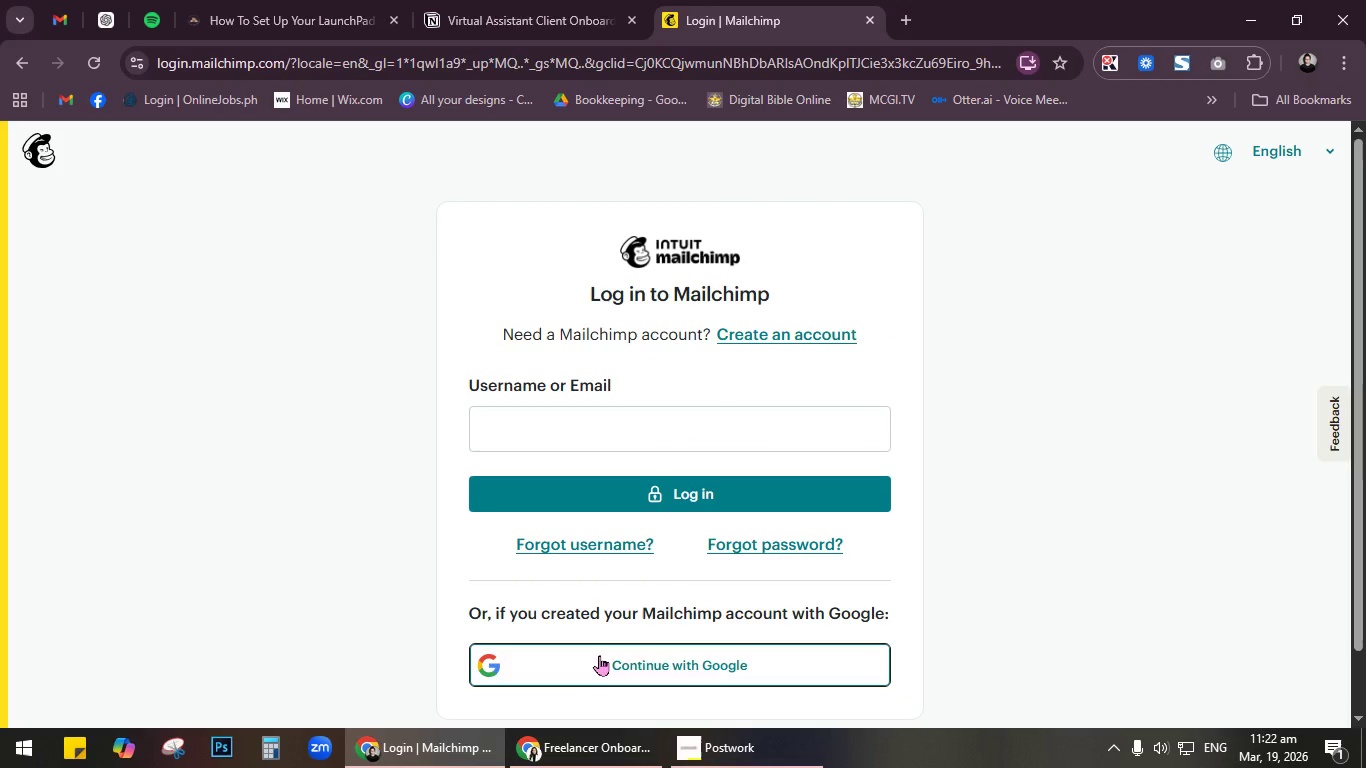 
left_click([652, 674])
 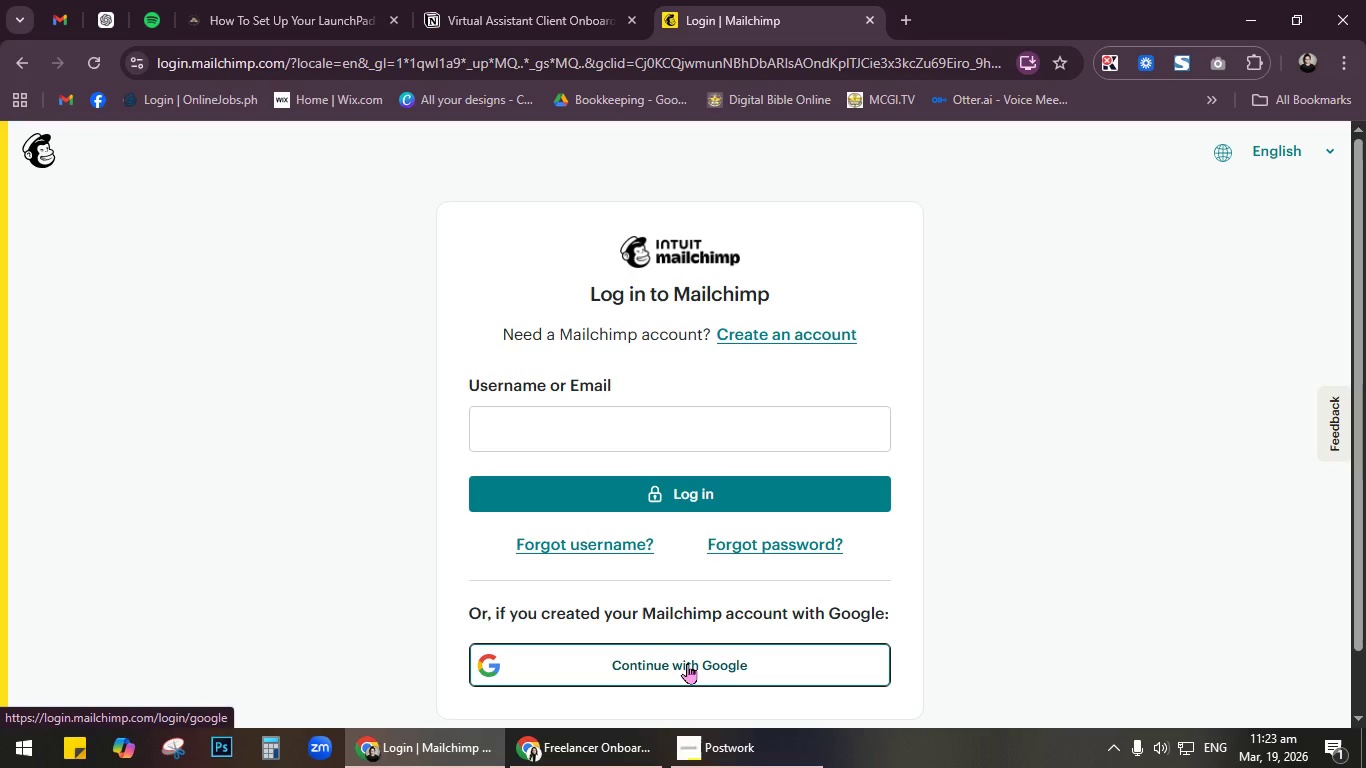 
wait(27.77)
 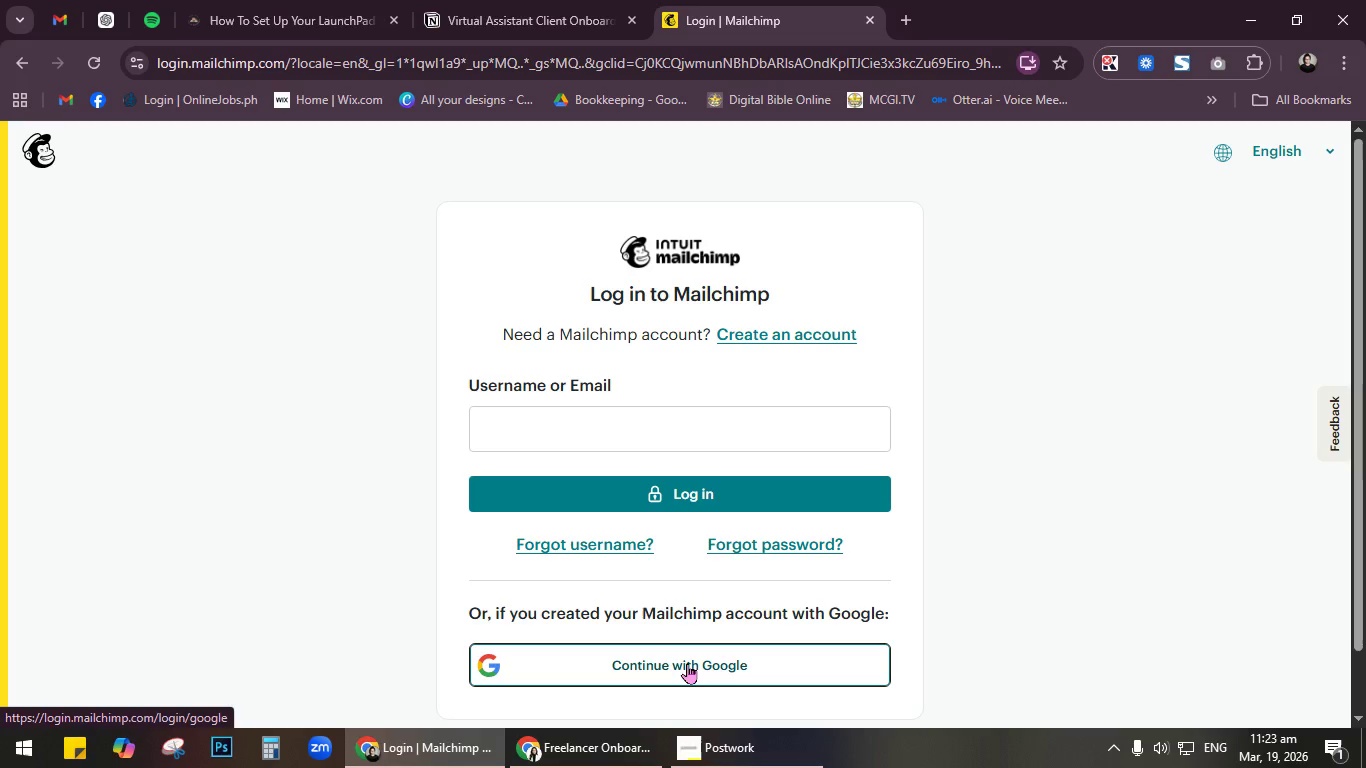 
left_click([702, 663])
 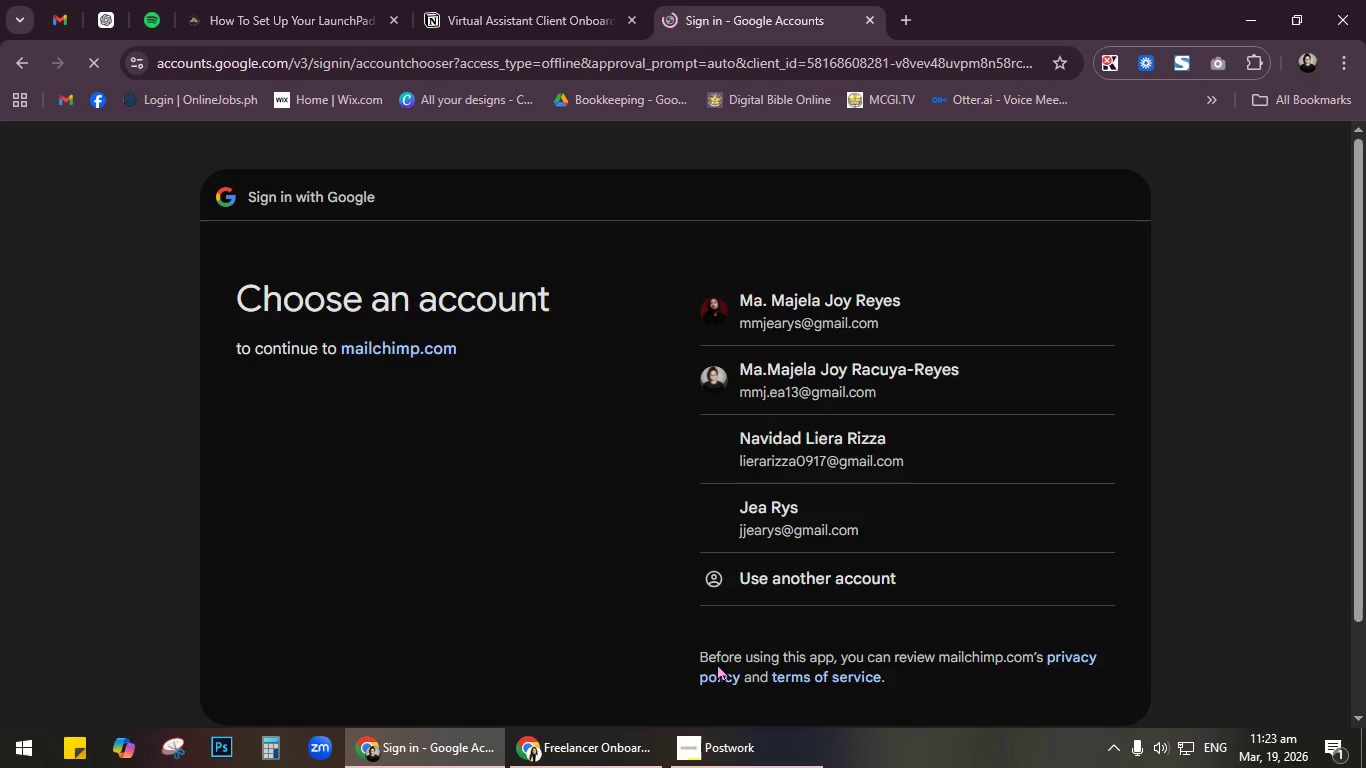 
left_click([863, 379])
 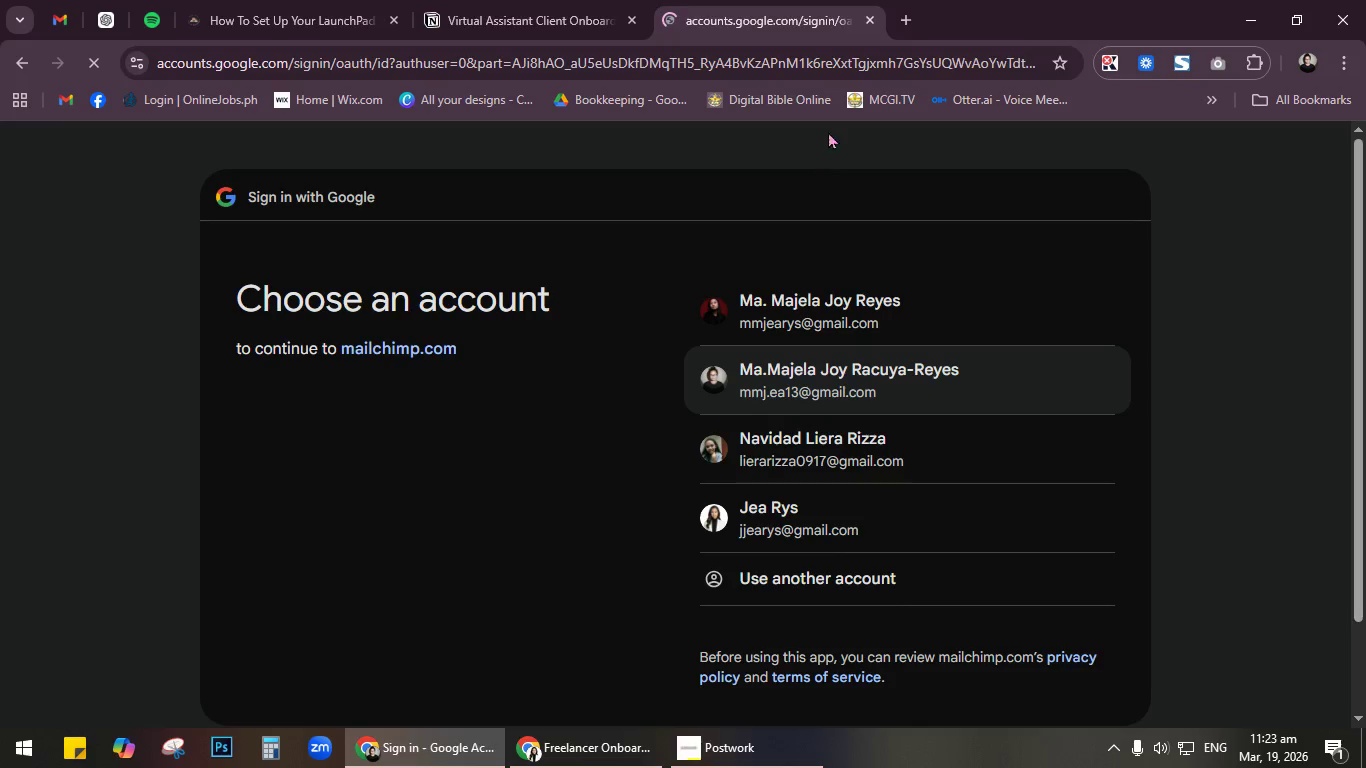 
left_click([868, 19])
 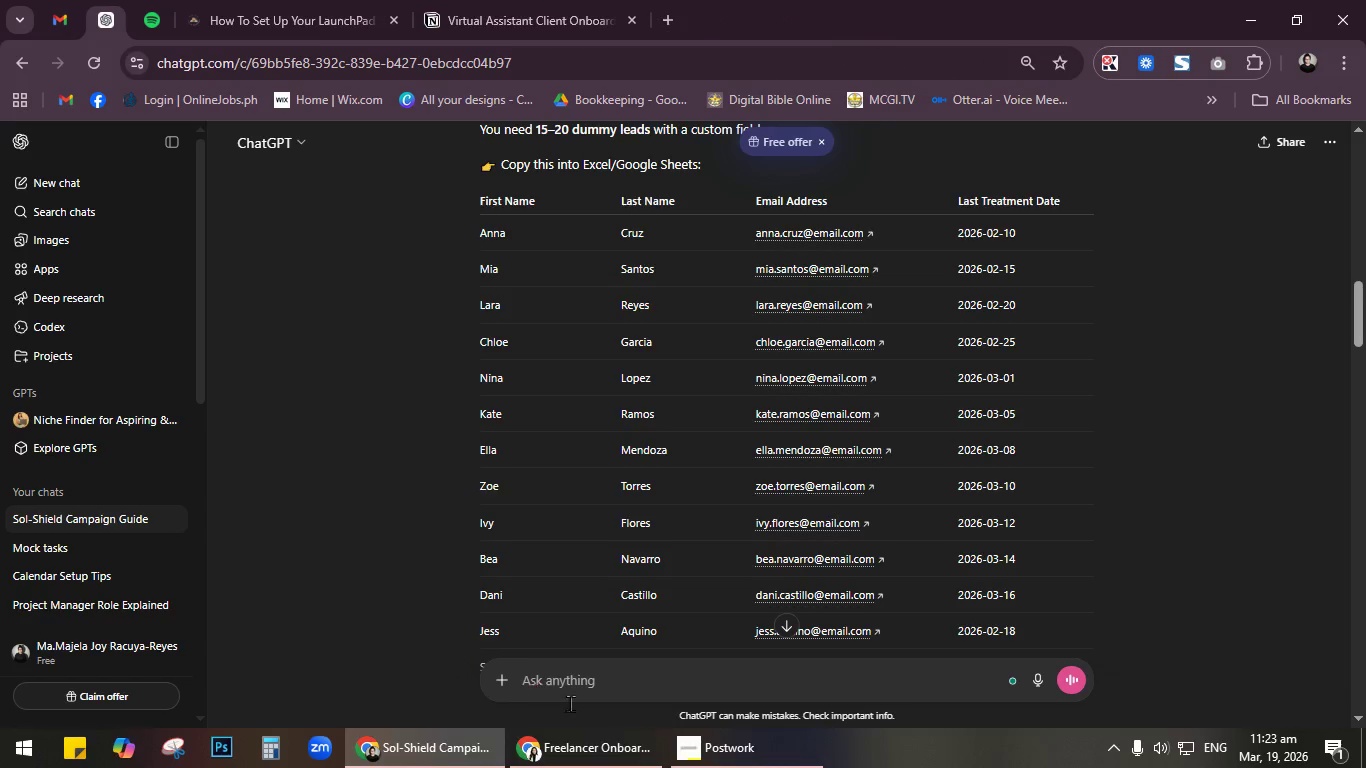 
left_click([591, 762])
 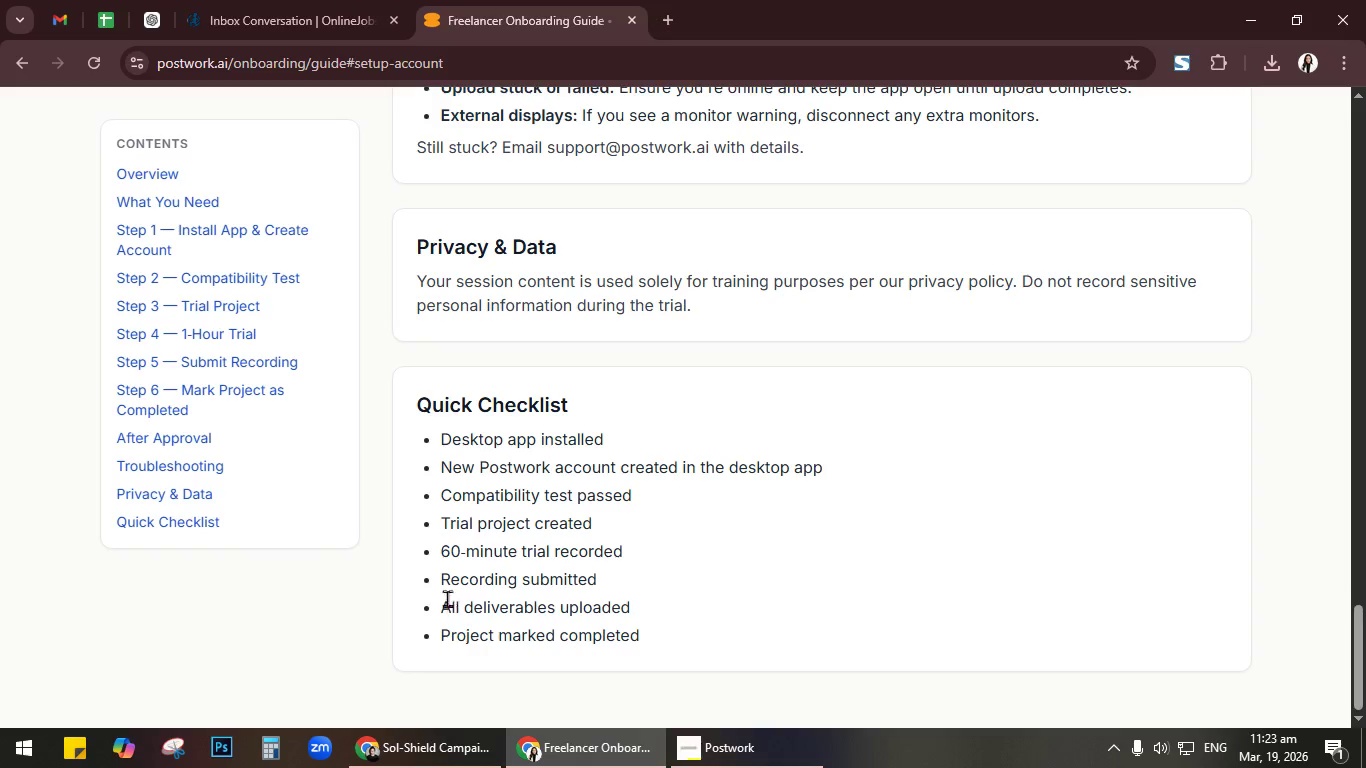 
right_click([437, 746])
 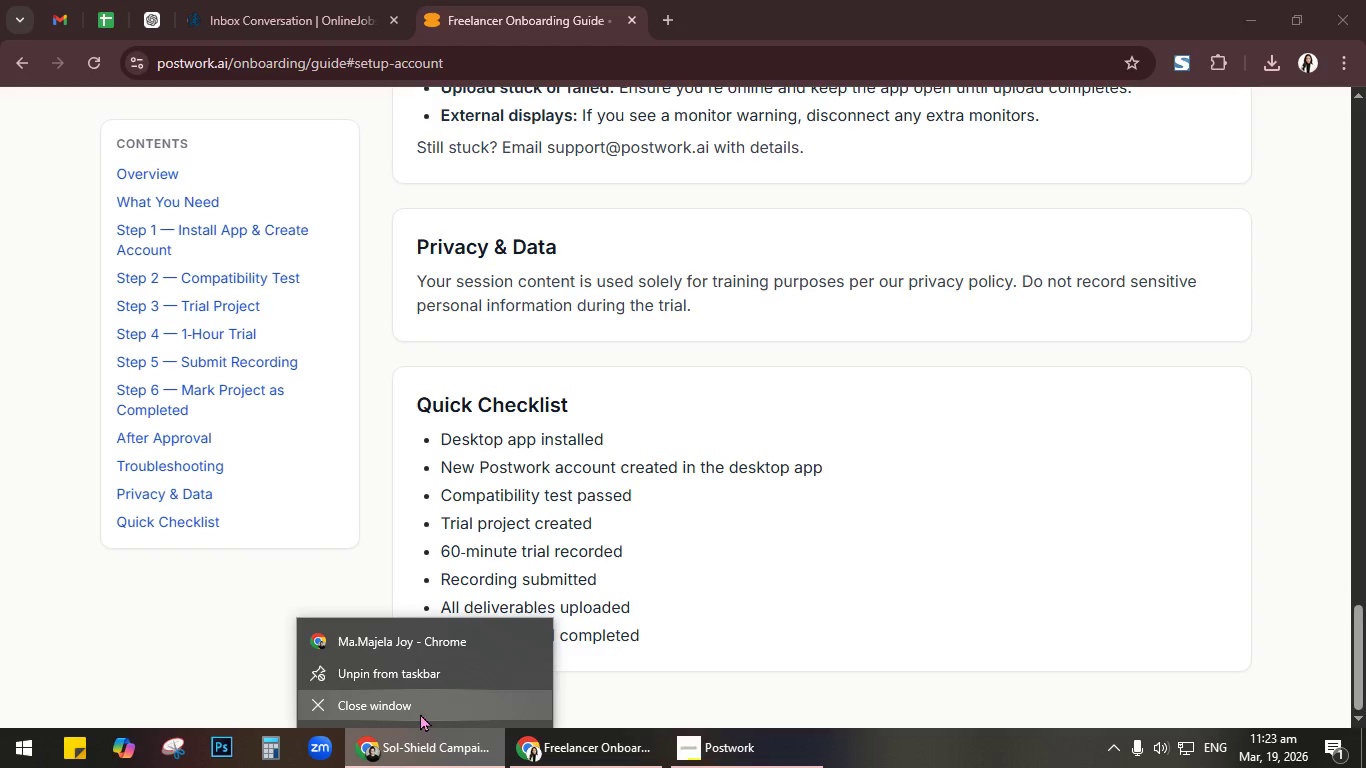 
left_click([415, 709])
 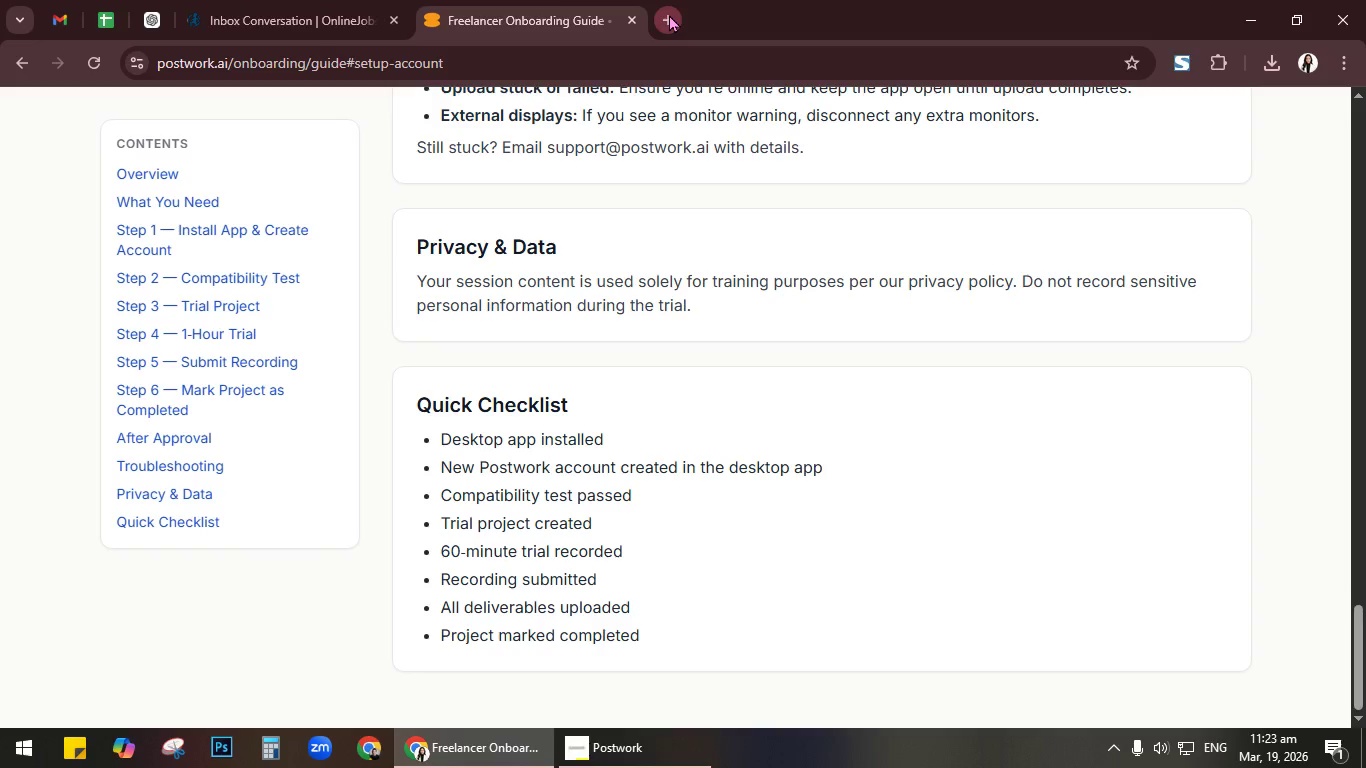 
left_click([669, 14])
 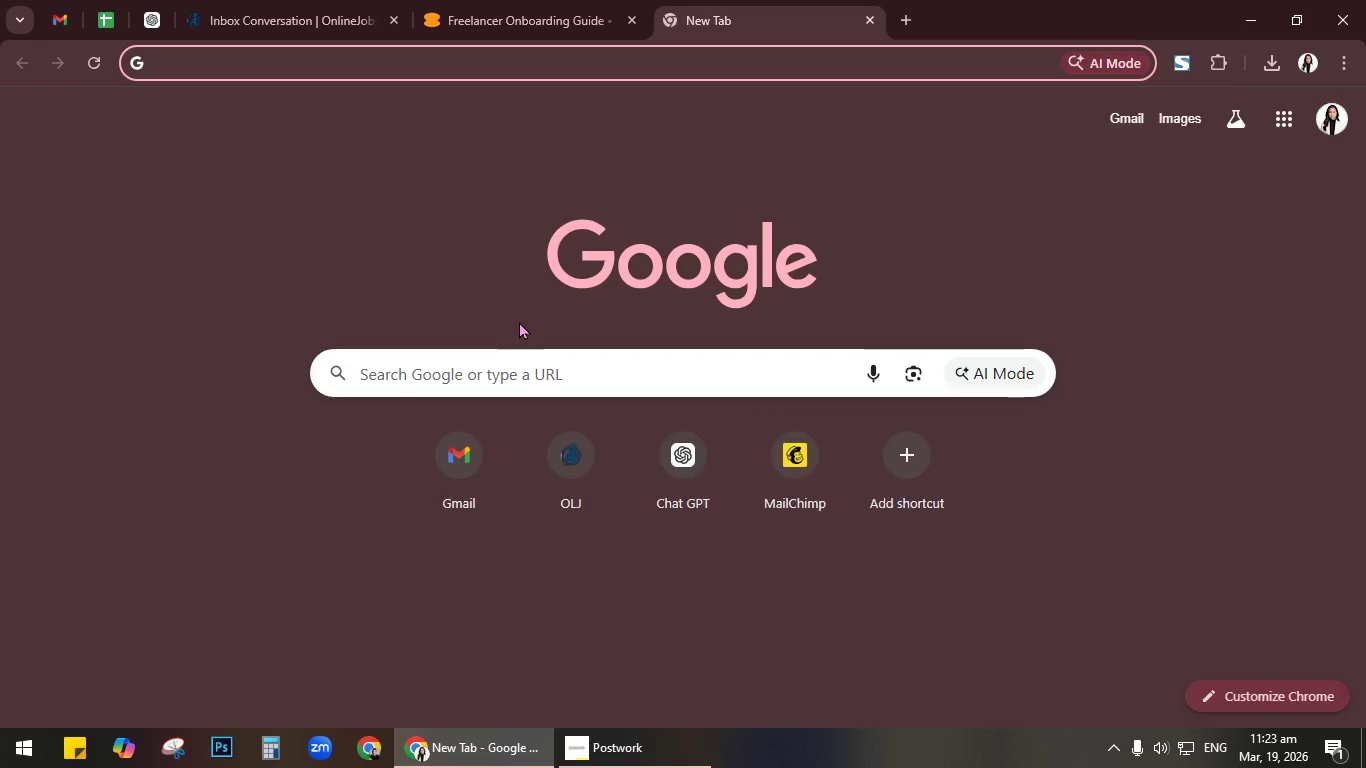 
left_click([502, 371])
 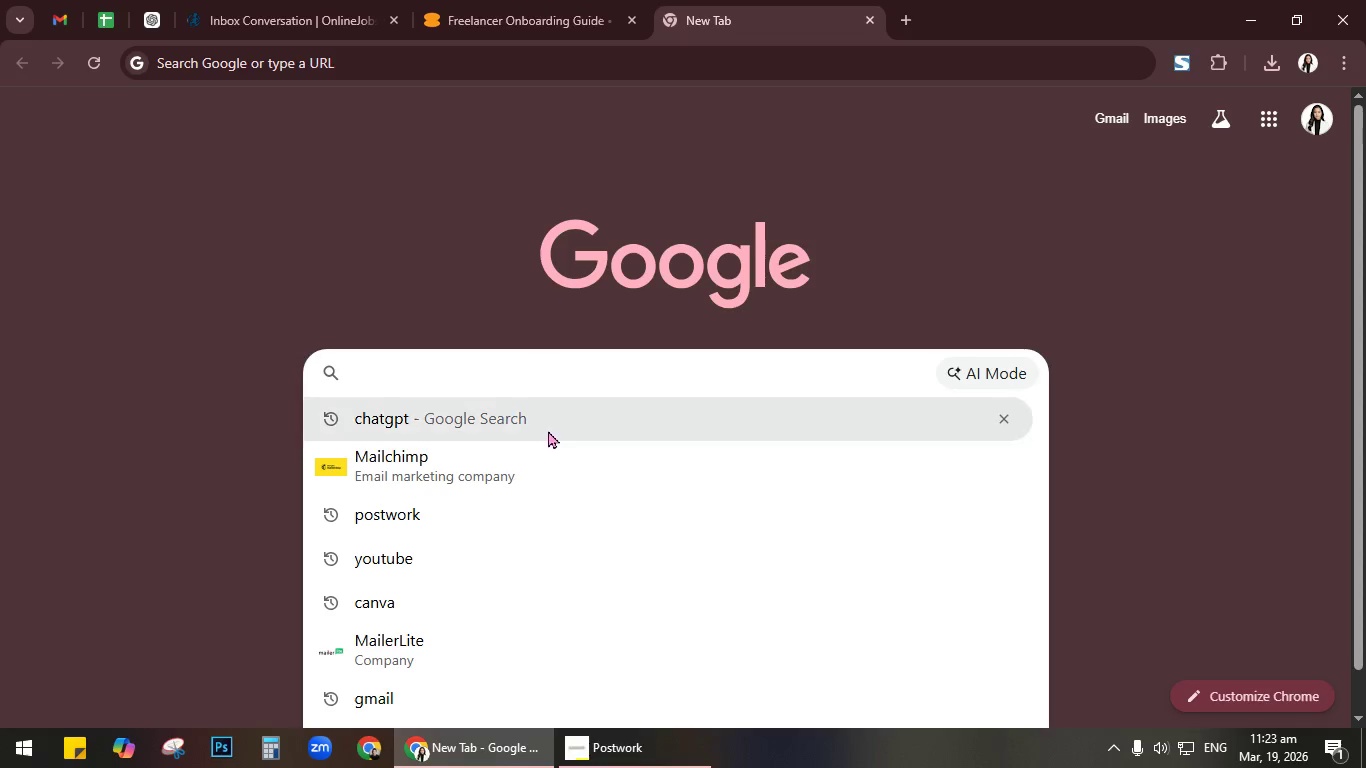 
left_click([541, 480])
 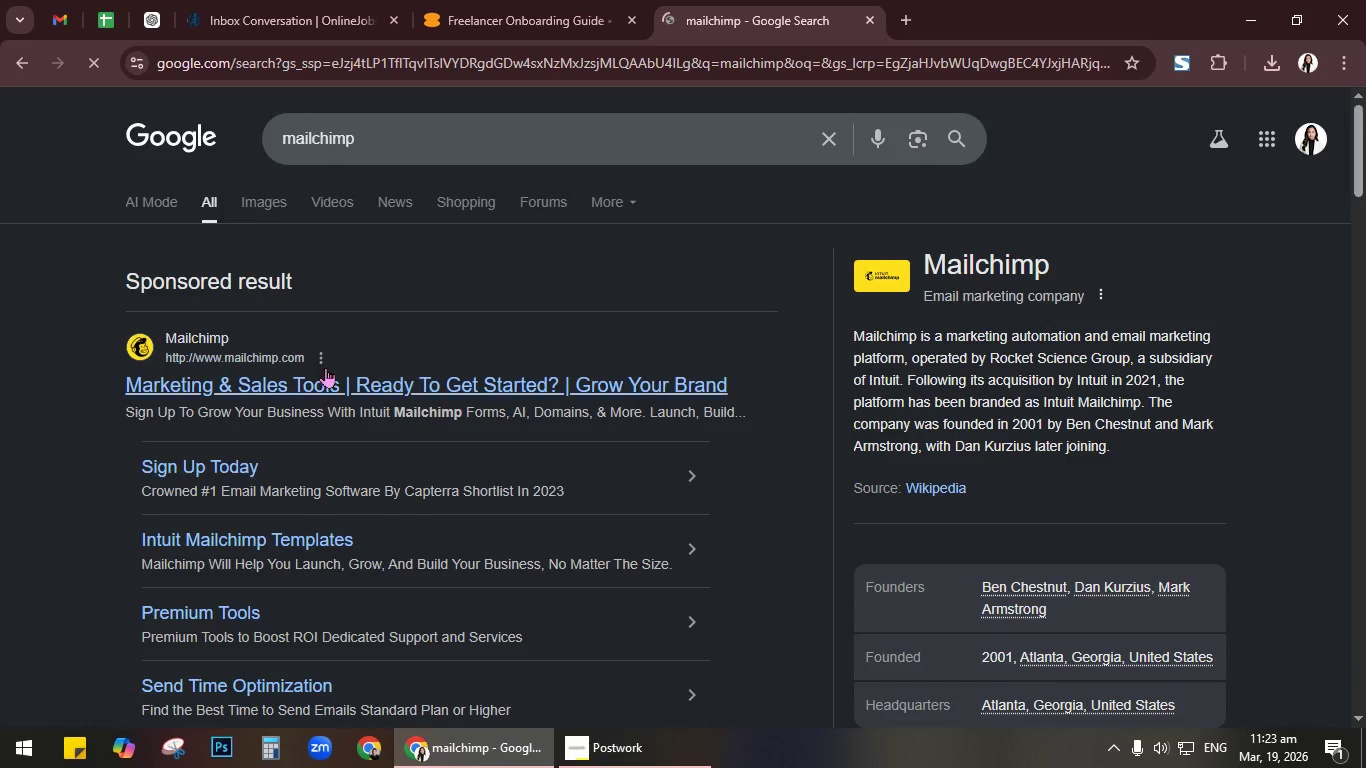 
double_click([310, 382])
 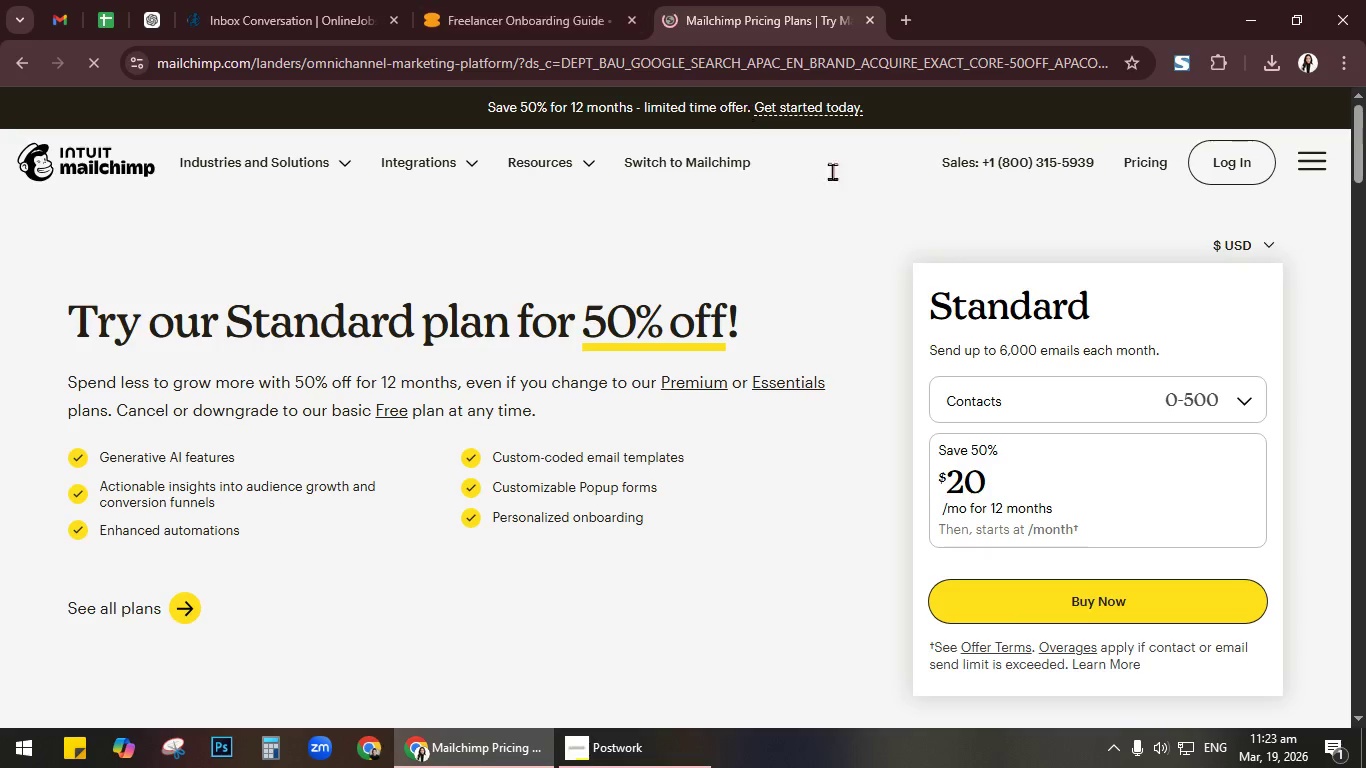 
left_click([1229, 171])
 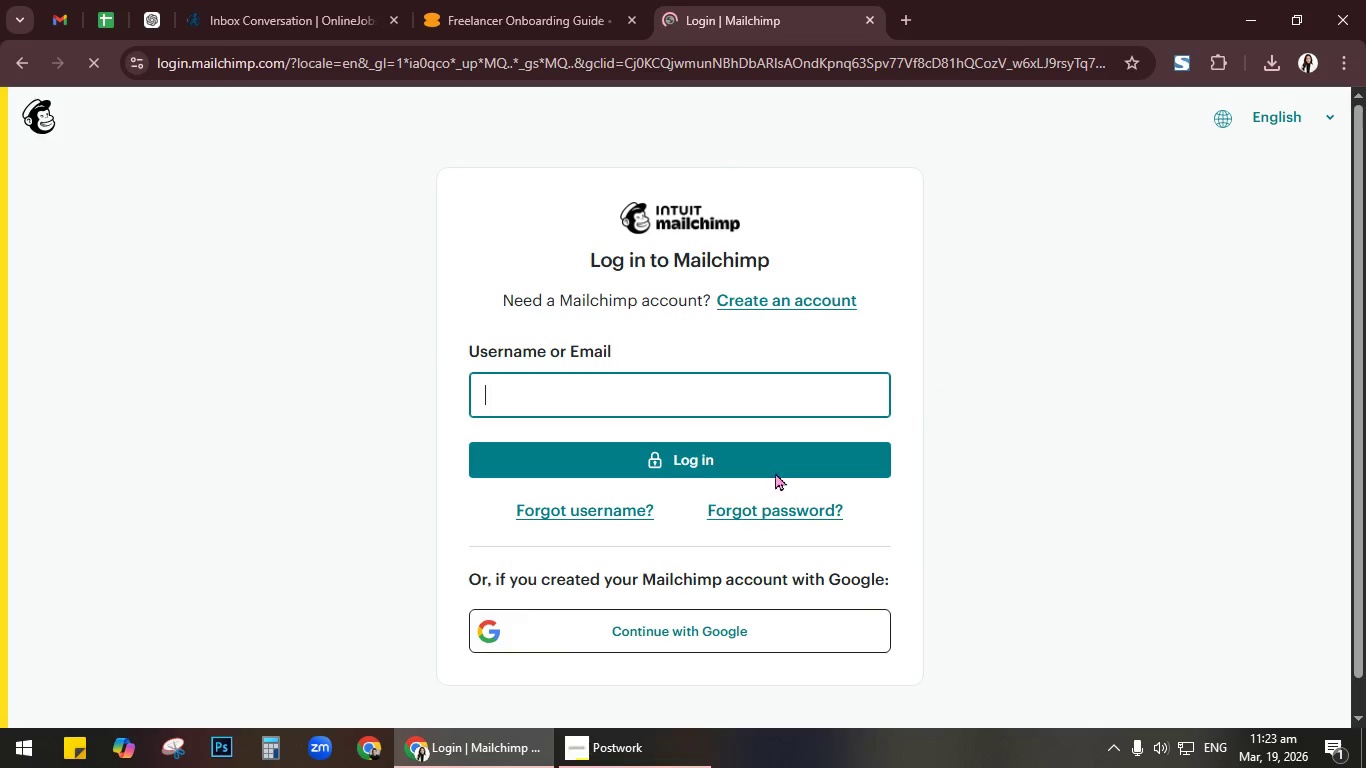 
left_click([644, 629])
 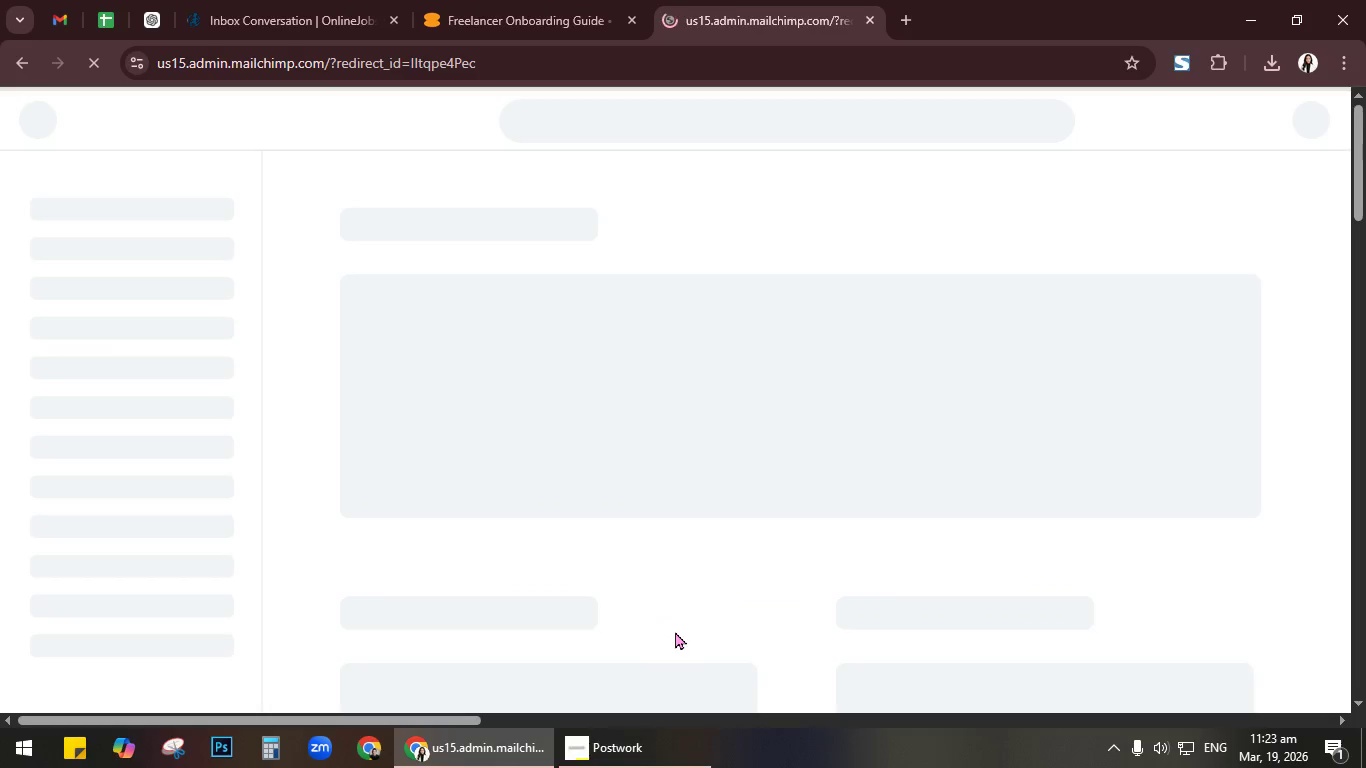 
wait(7.38)
 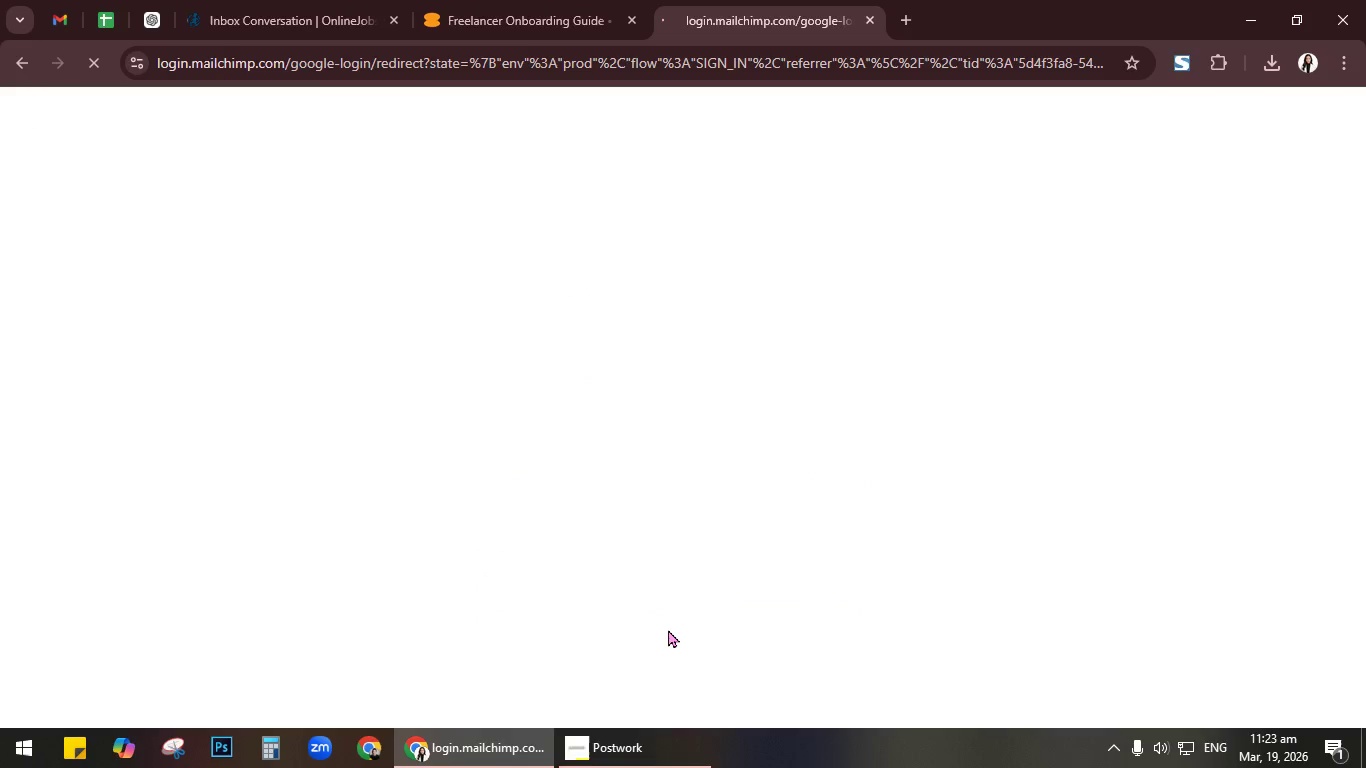 
left_click([622, 767])